 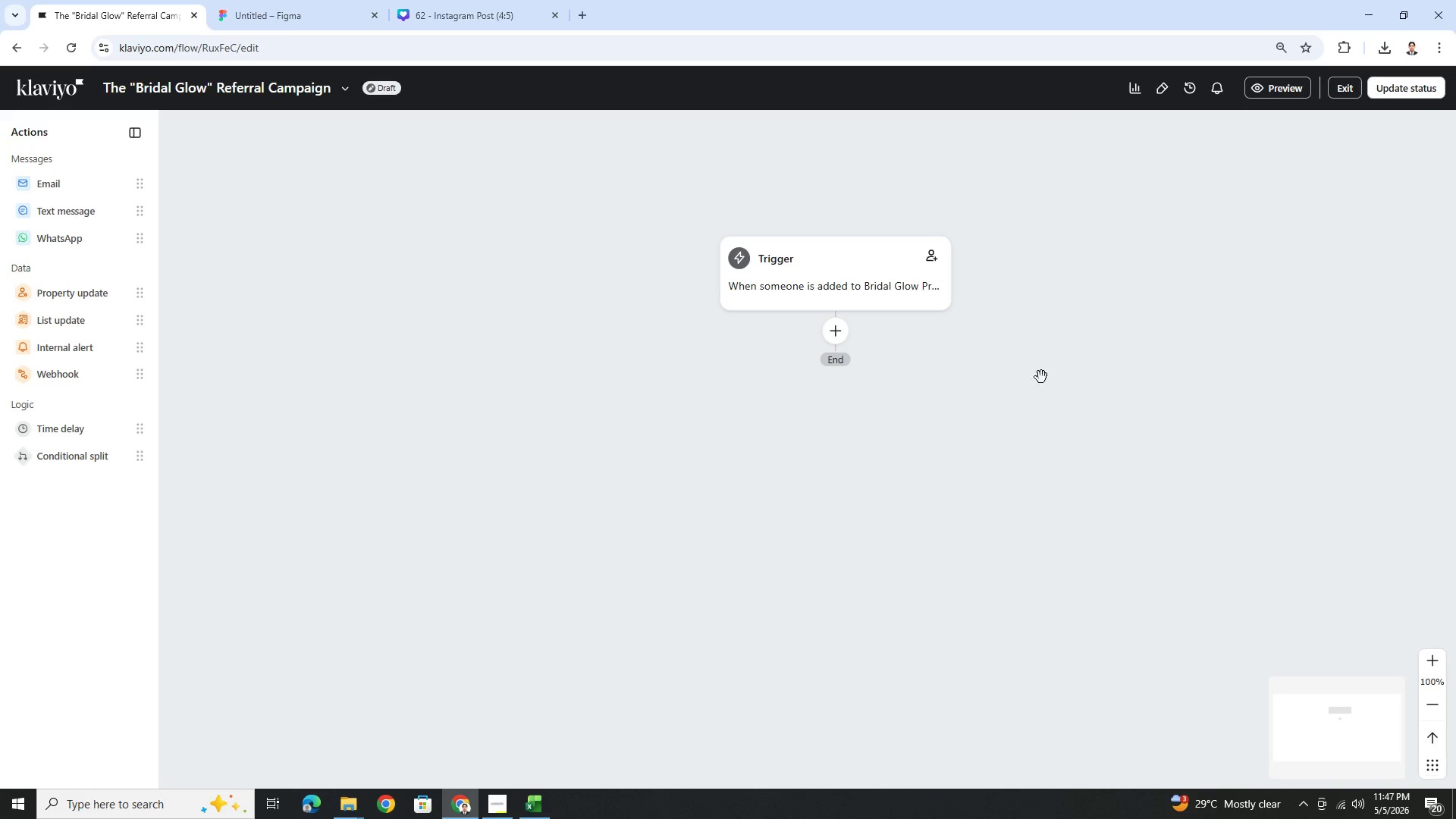 
left_click([841, 340])
 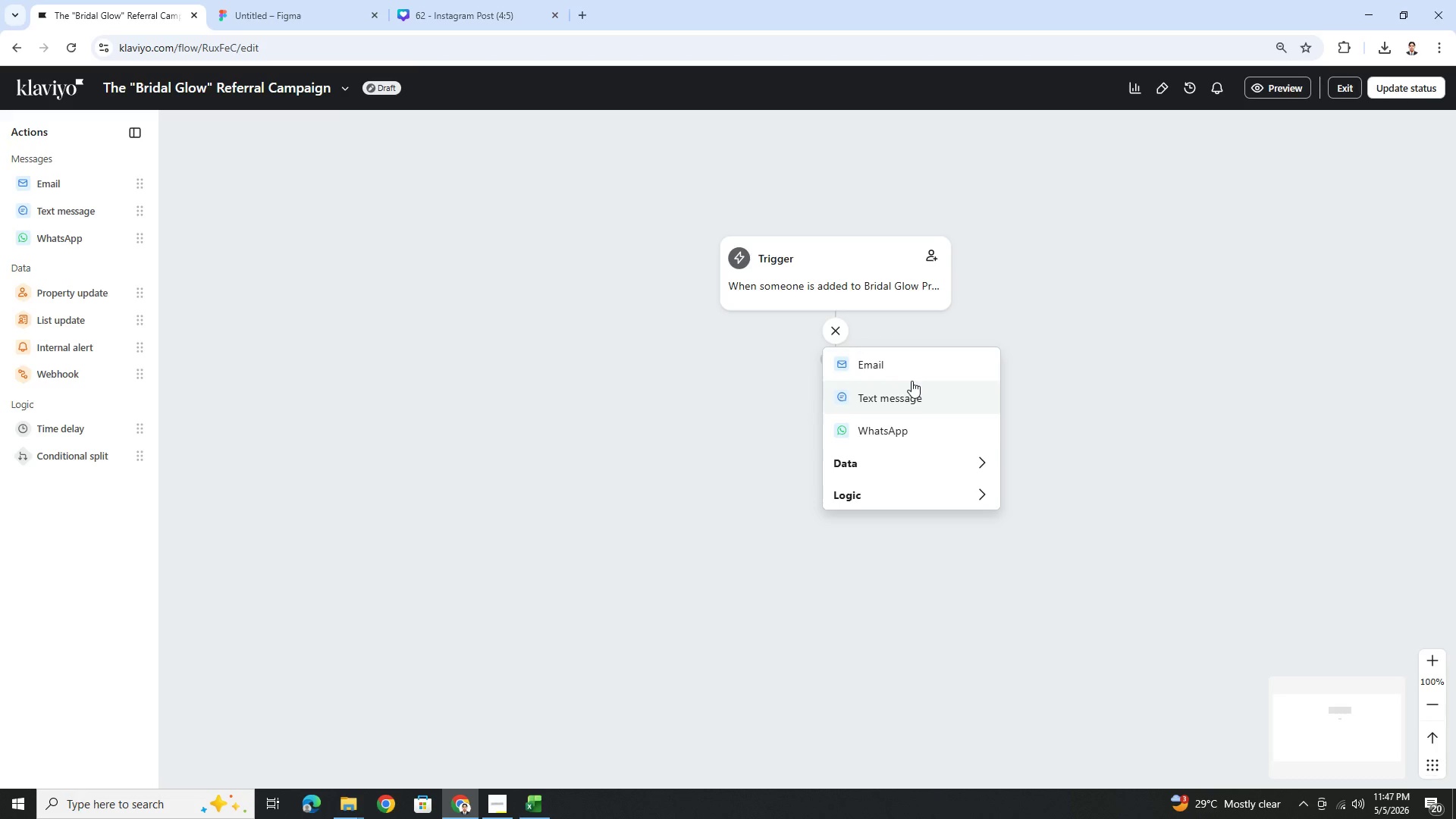 
left_click([920, 357])
 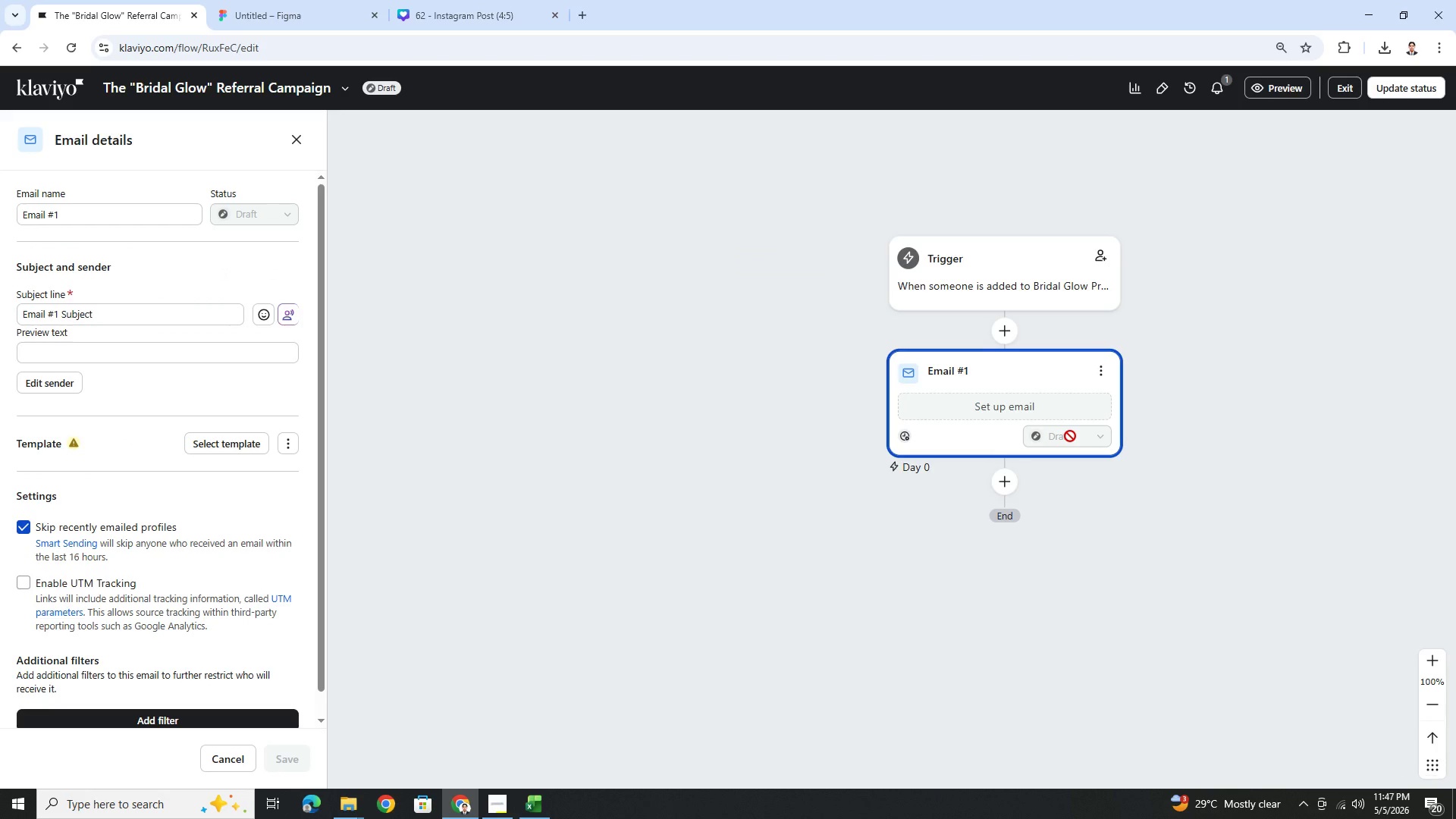 
wait(27.23)
 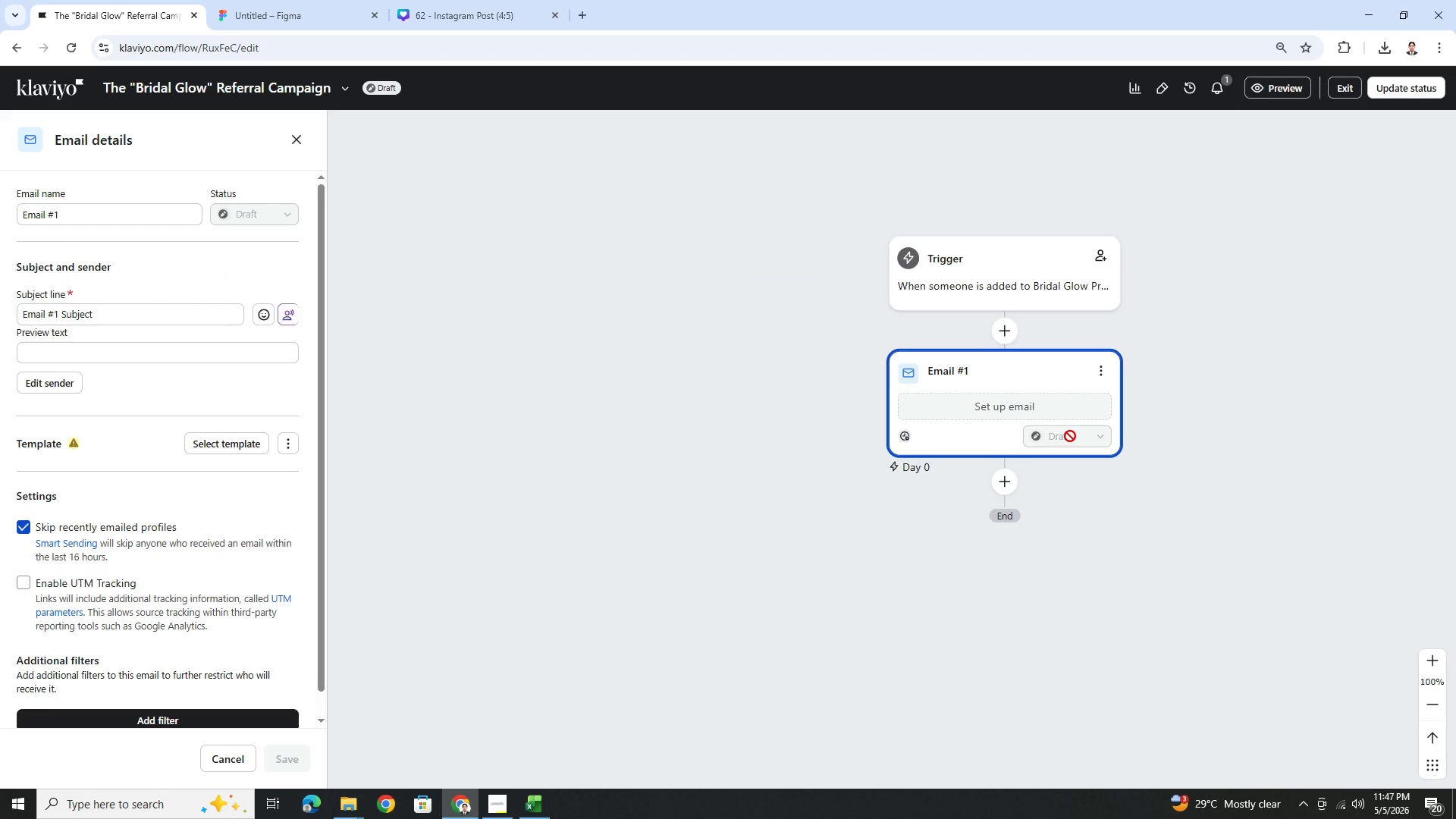 
scroll: coordinate [1279, 564], scroll_direction: down, amount: 2.0
 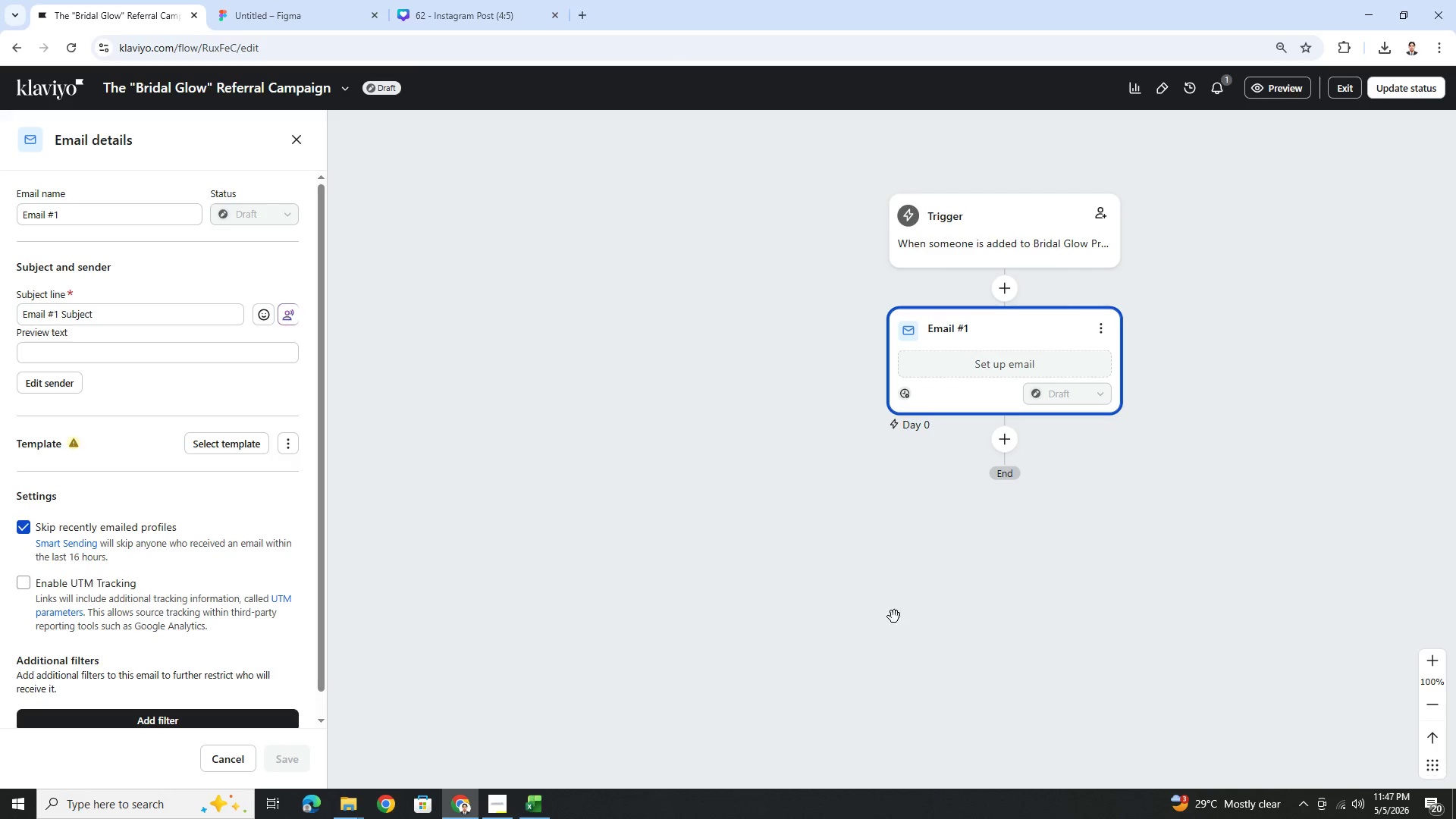 
wait(15.15)
 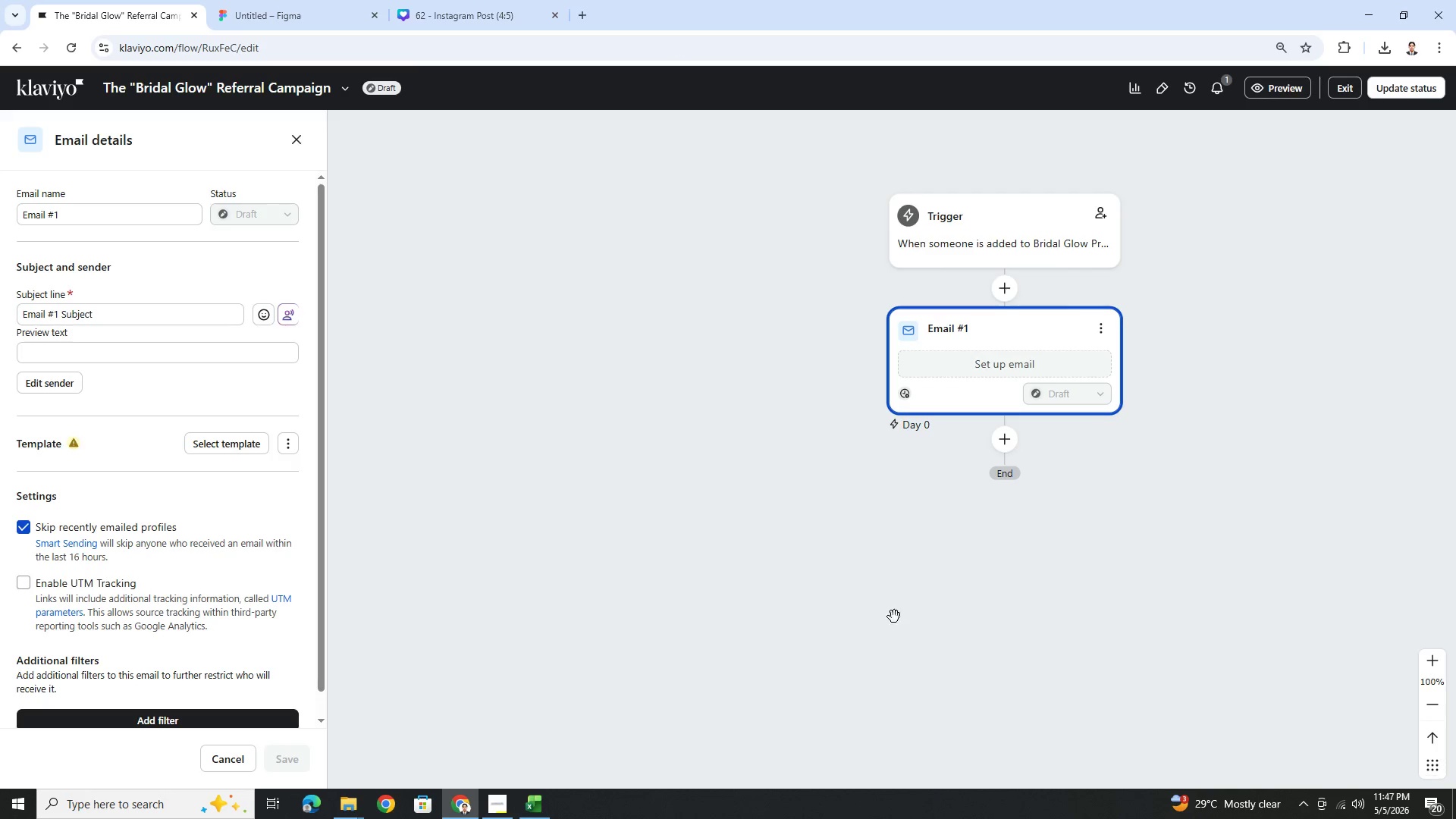 
left_click_drag(start_coordinate=[684, 527], to_coordinate=[579, 473])
 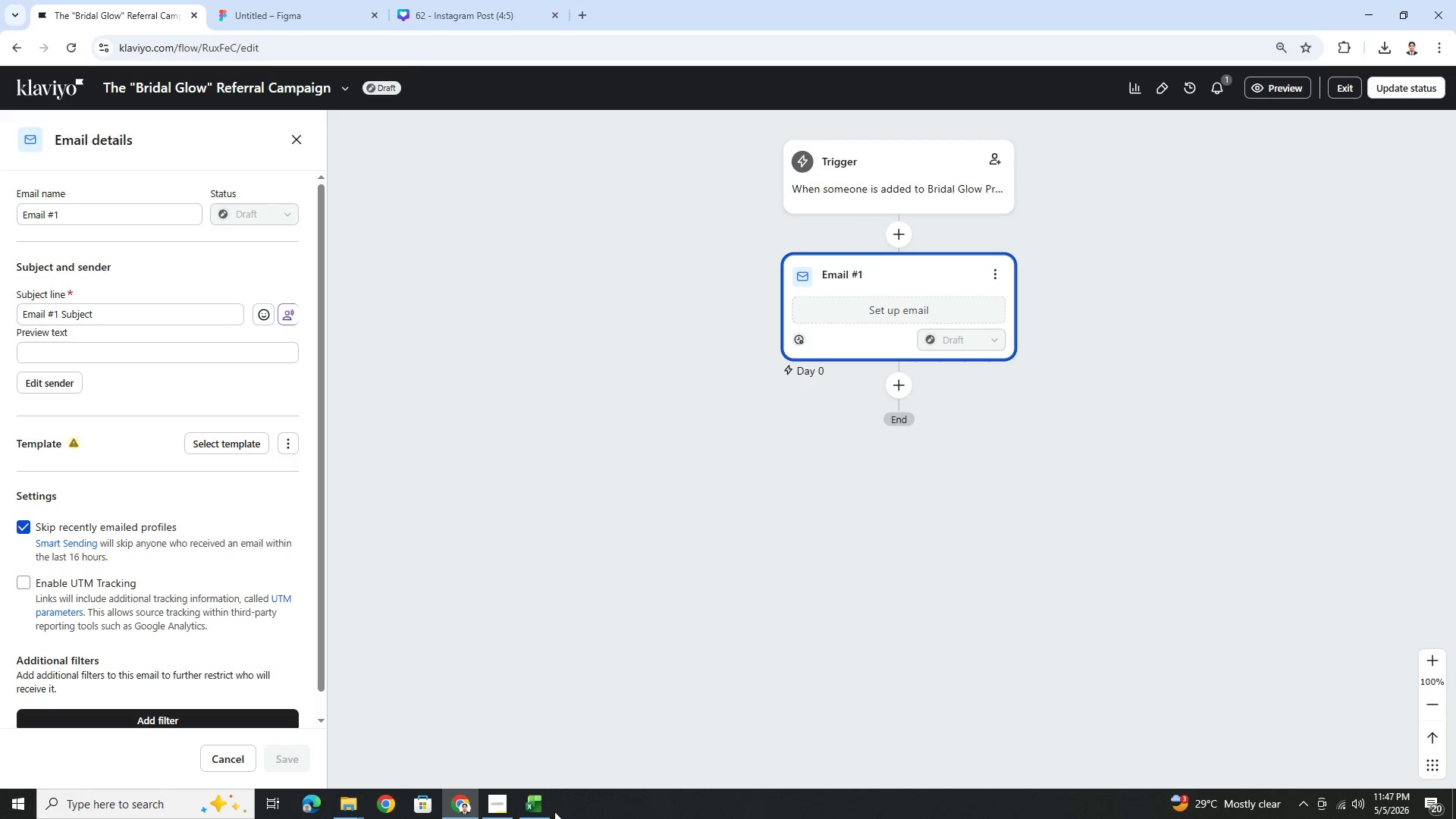 
left_click([500, 797])